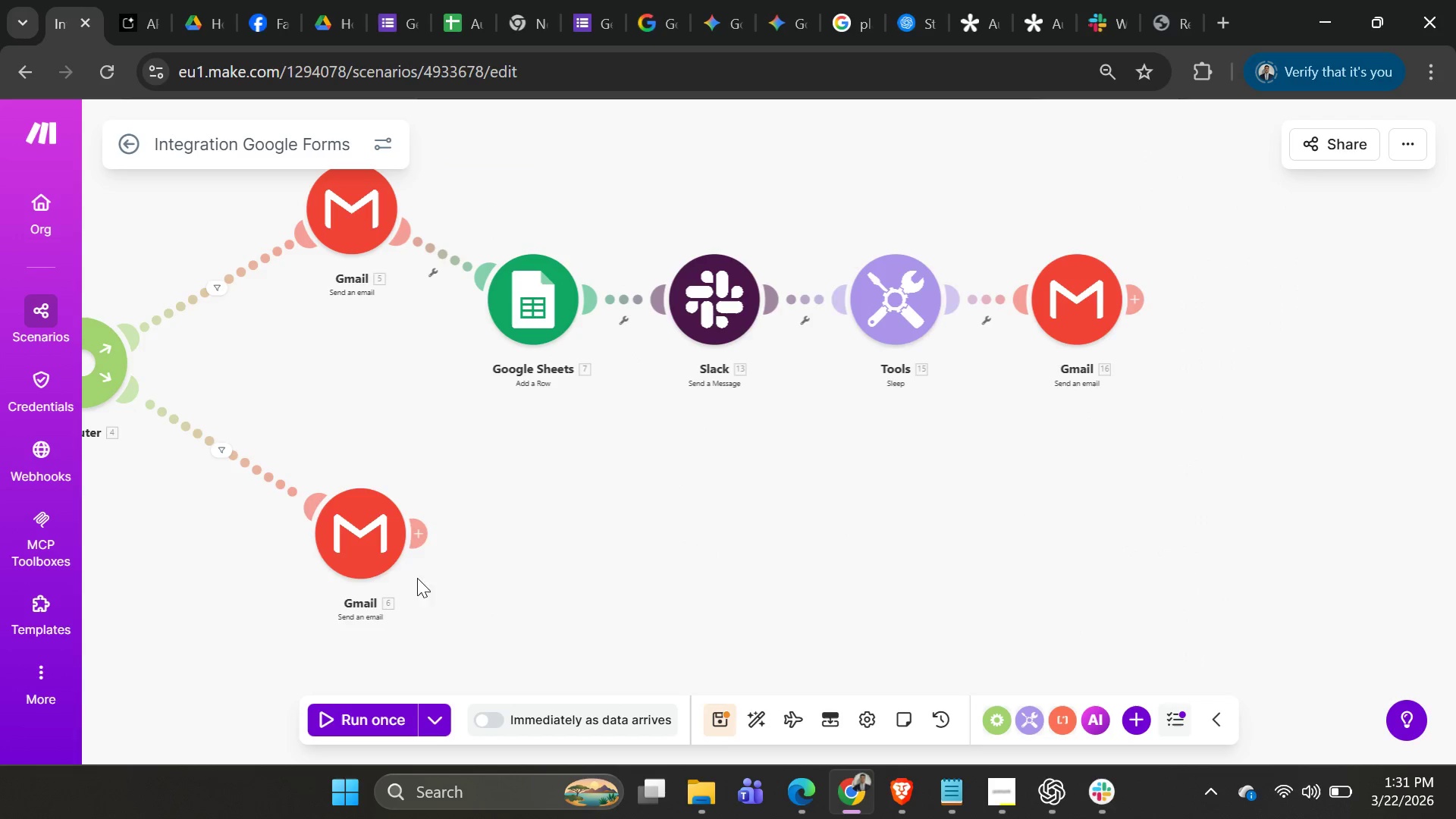 
left_click([347, 529])
 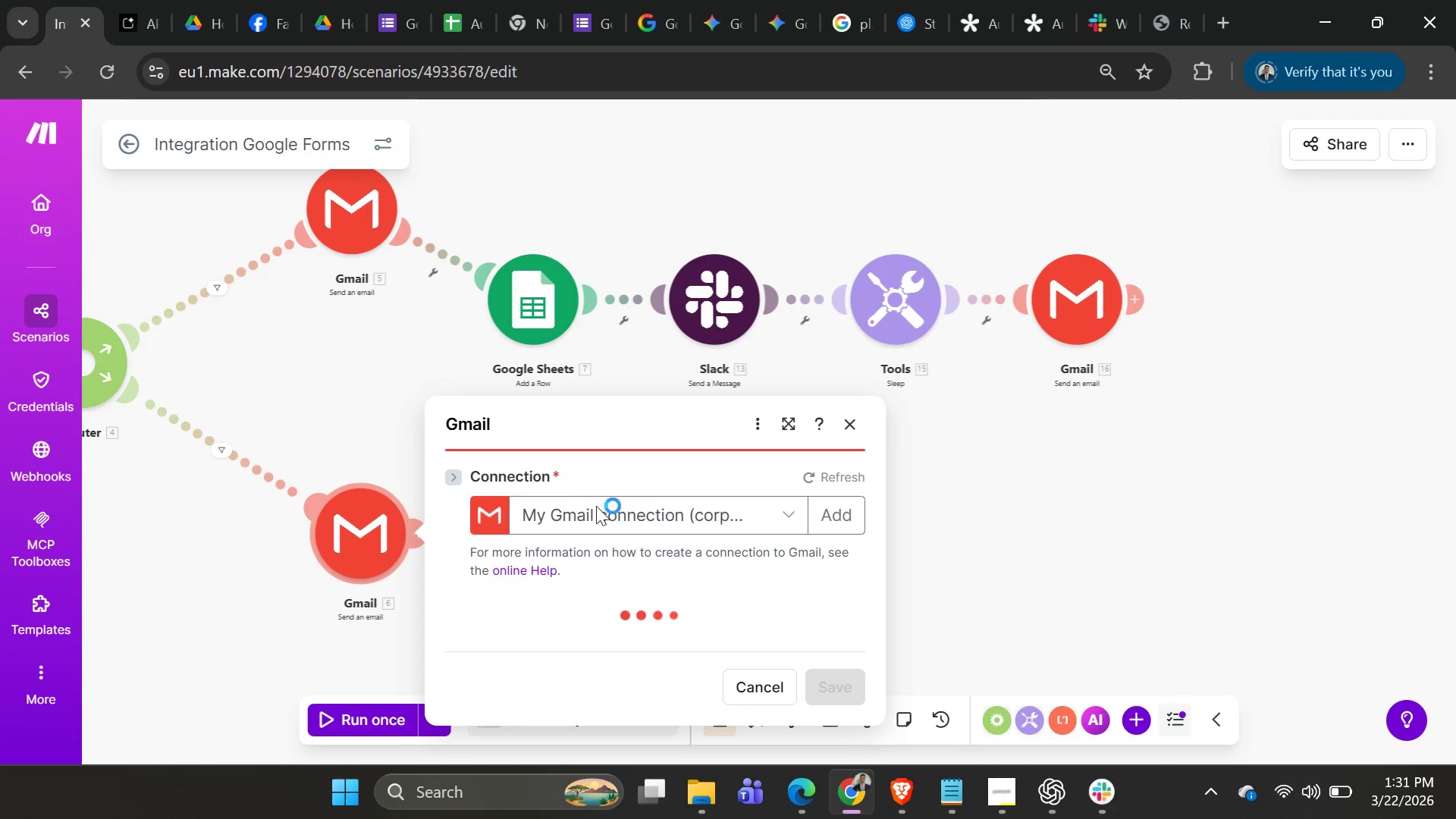 
scroll: coordinate [737, 532], scroll_direction: down, amount: 4.0
 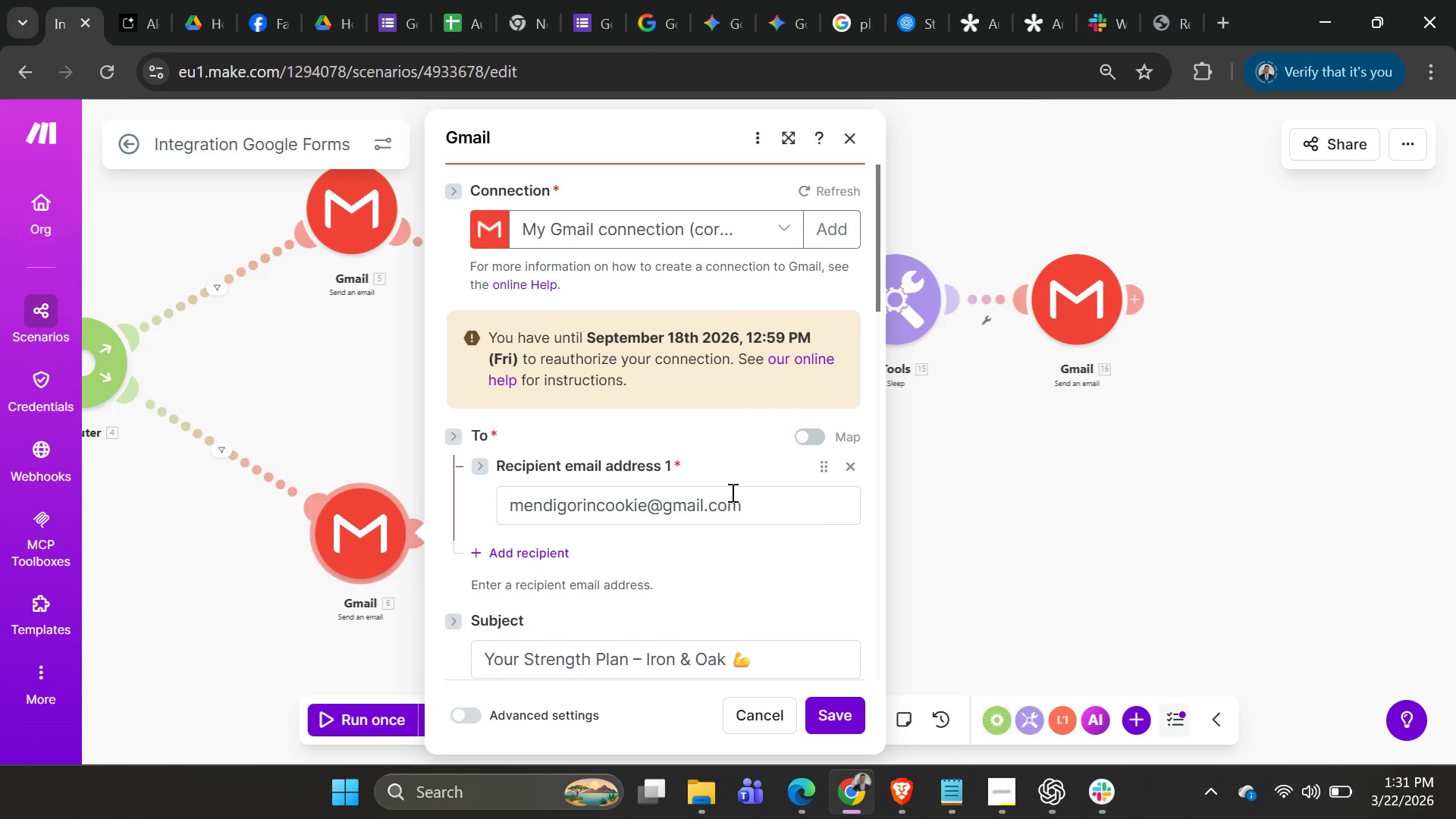 
left_click_drag(start_coordinate=[760, 510], to_coordinate=[278, 483])
 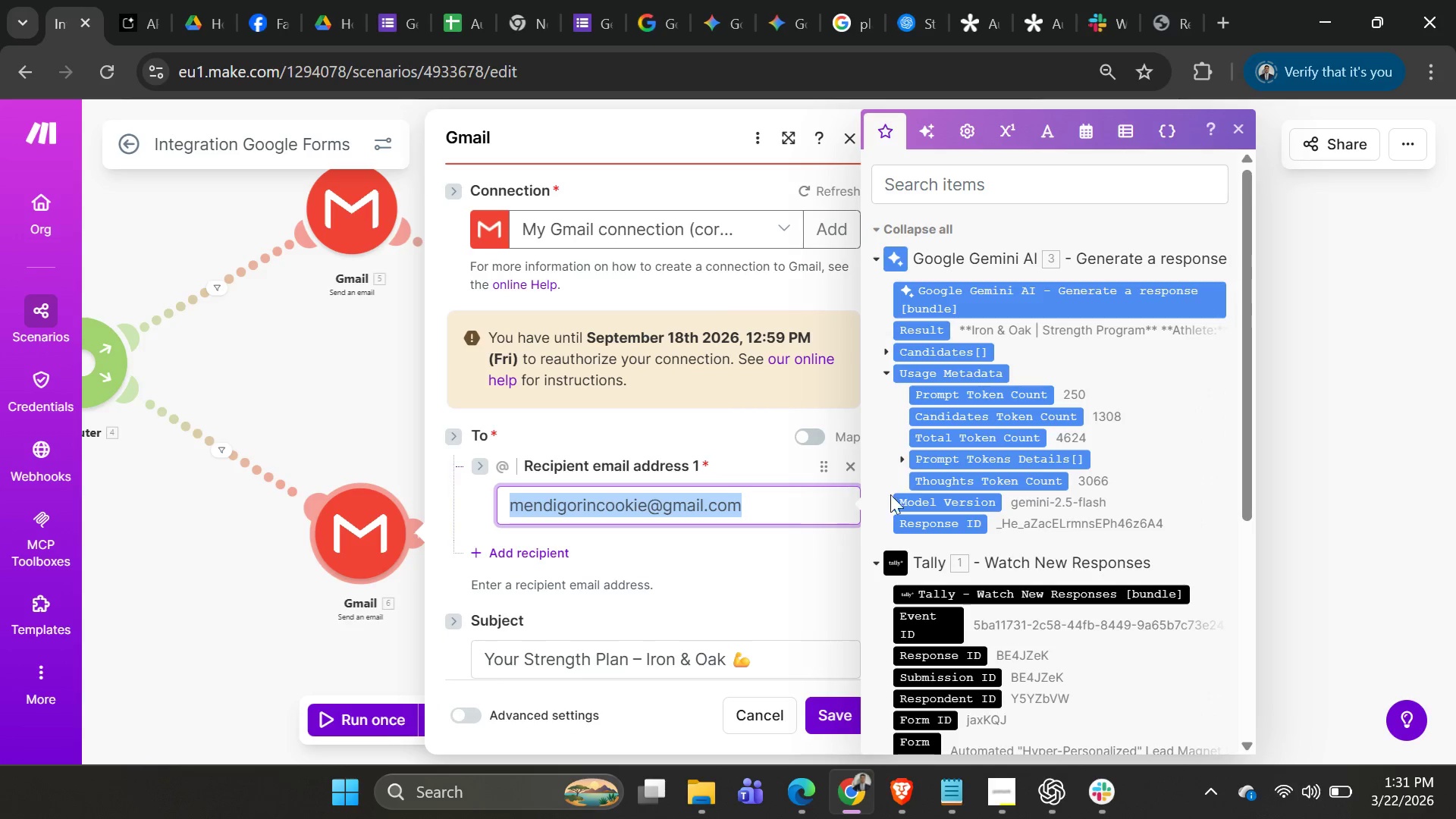 
key(Backspace)
 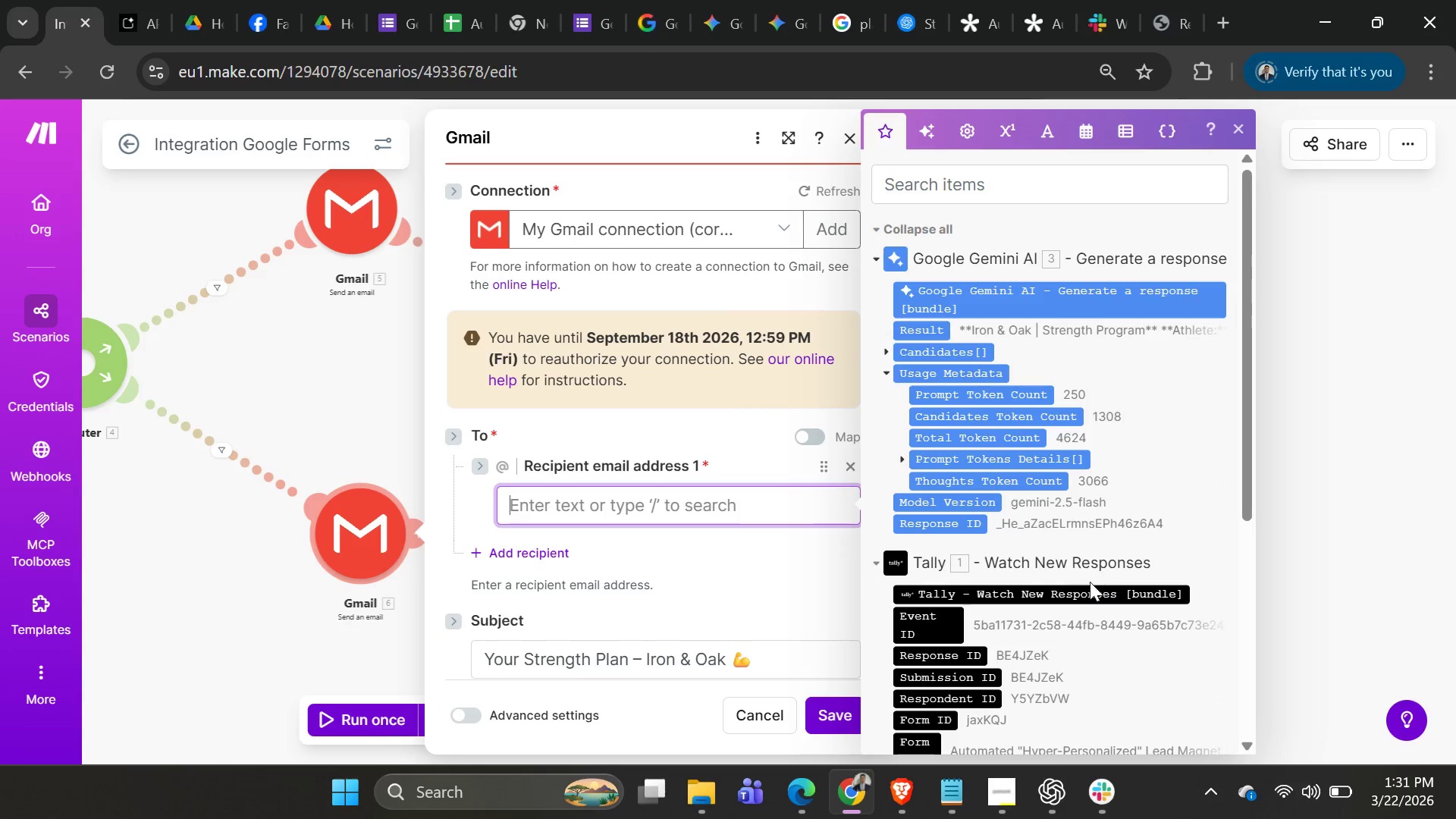 
scroll: coordinate [1072, 608], scroll_direction: down, amount: 2.0
 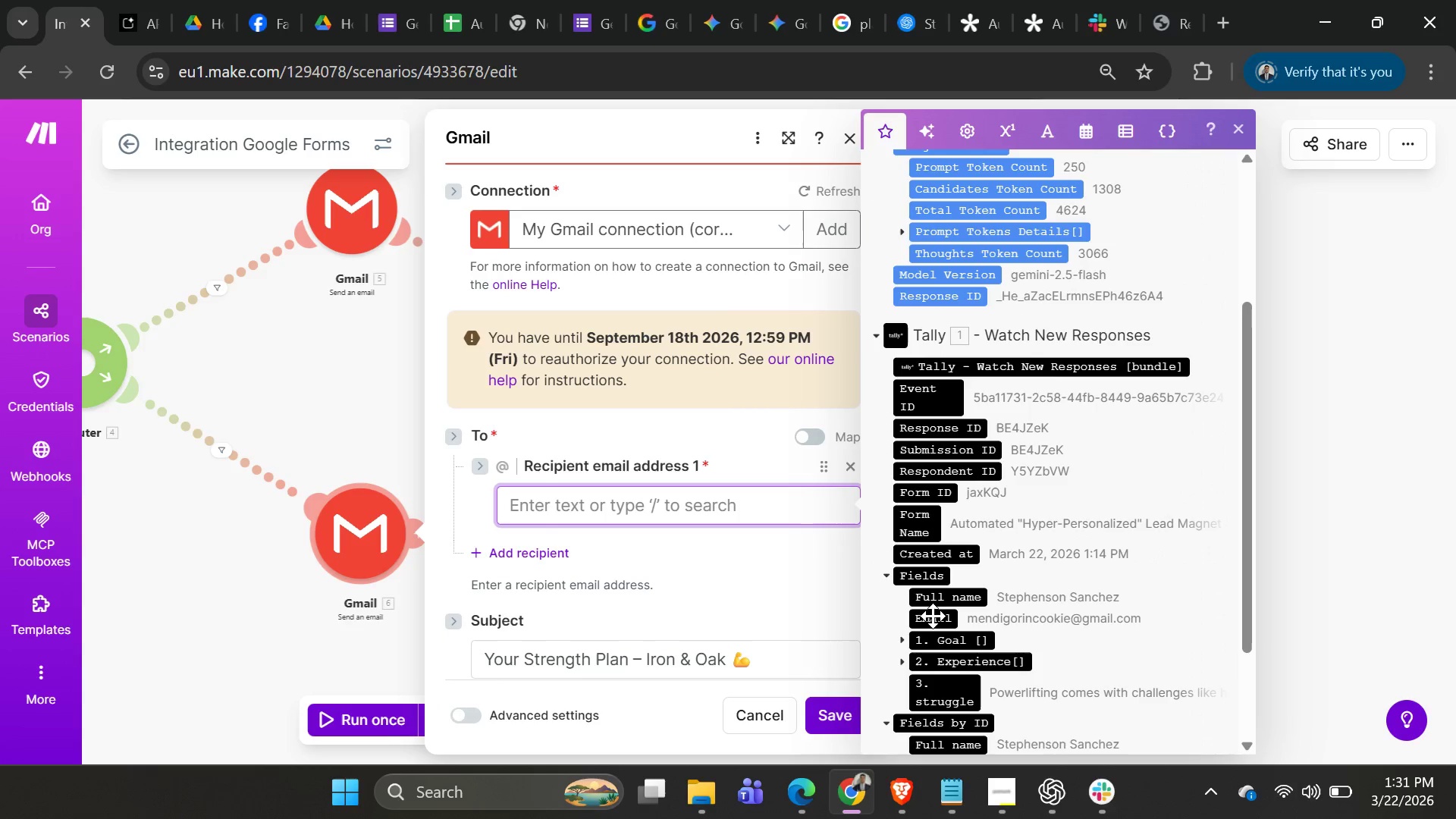 
left_click([933, 620])
 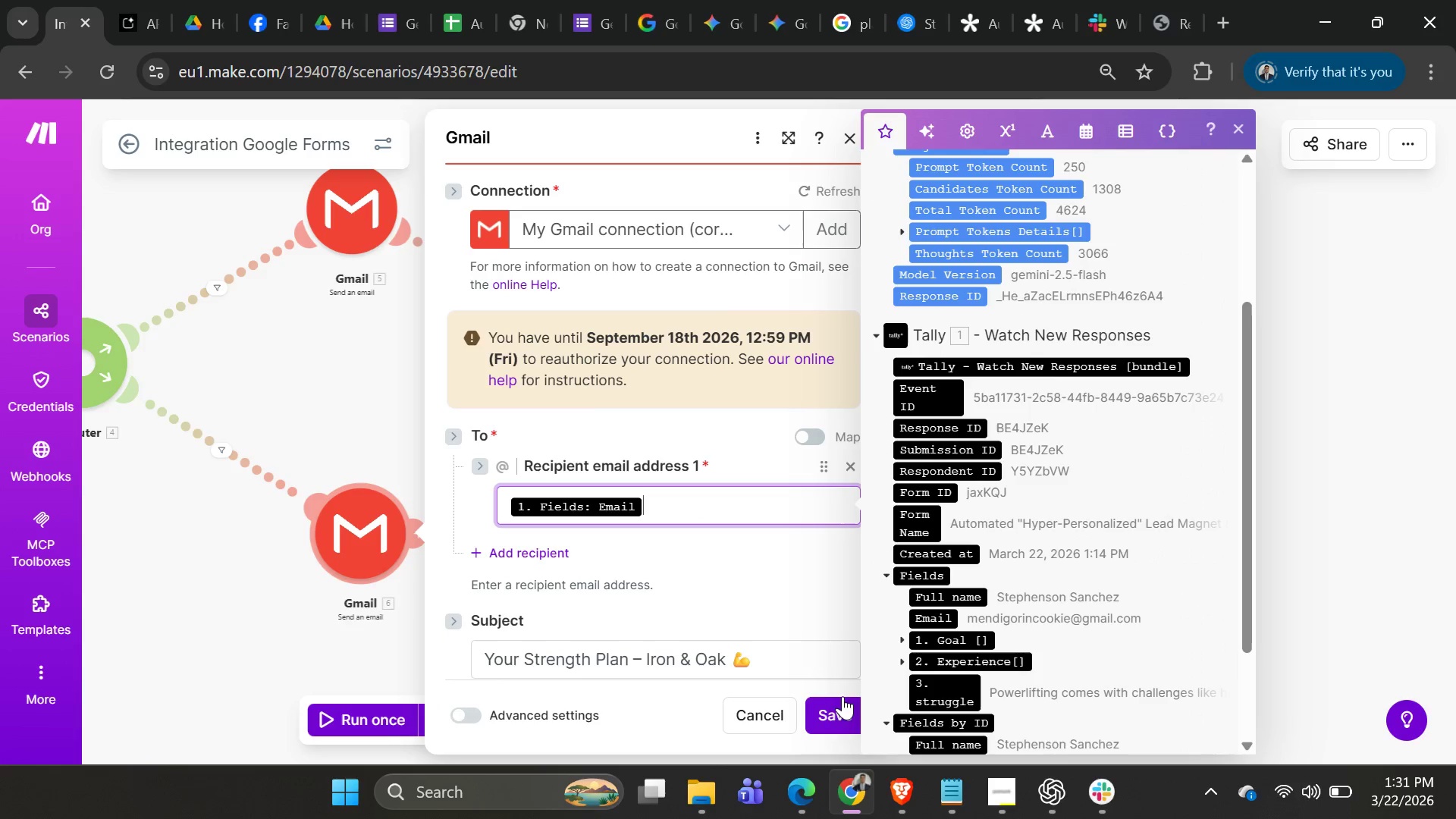 
left_click([834, 704])
 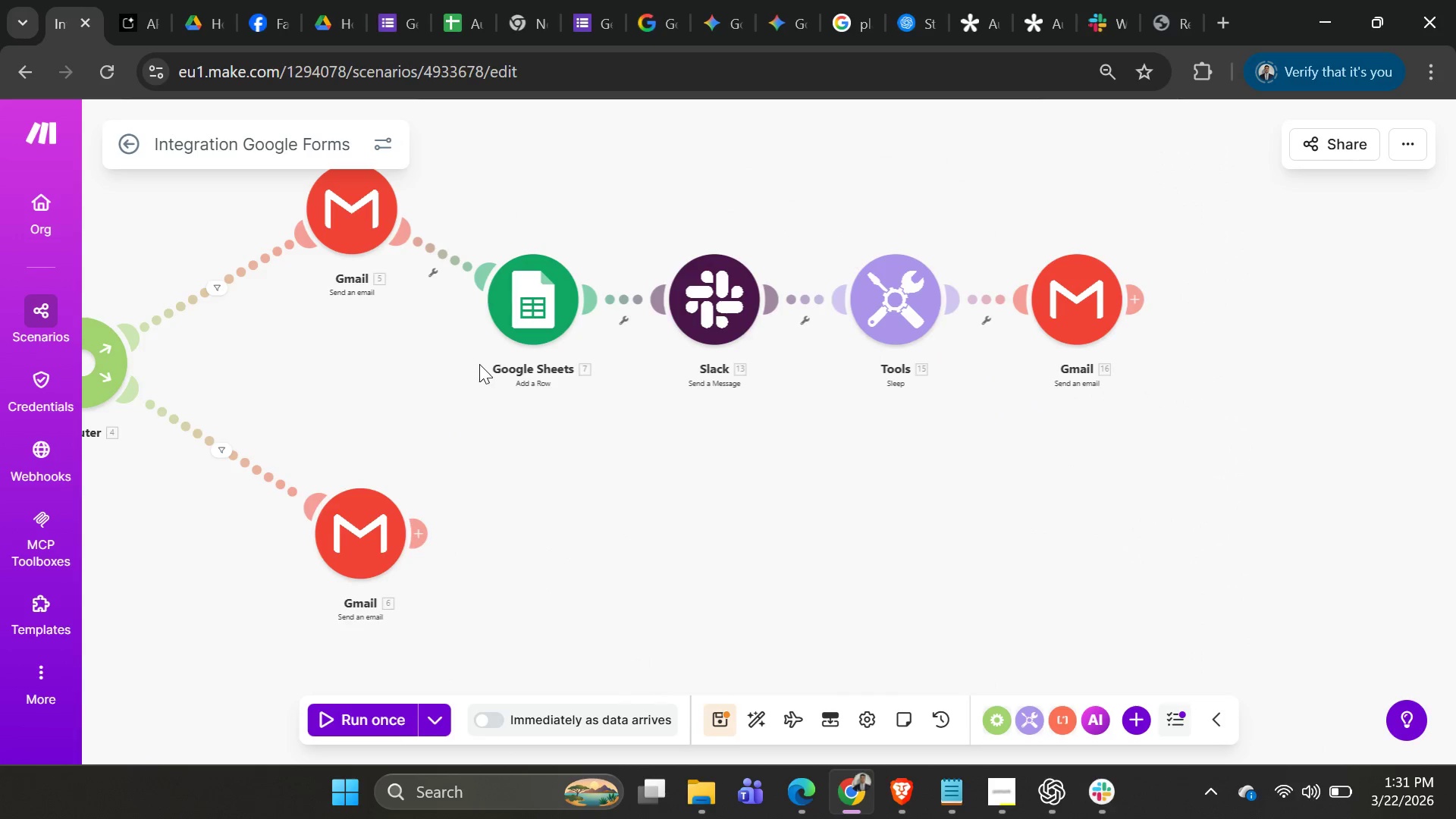 
scroll: coordinate [530, 471], scroll_direction: down, amount: 4.0
 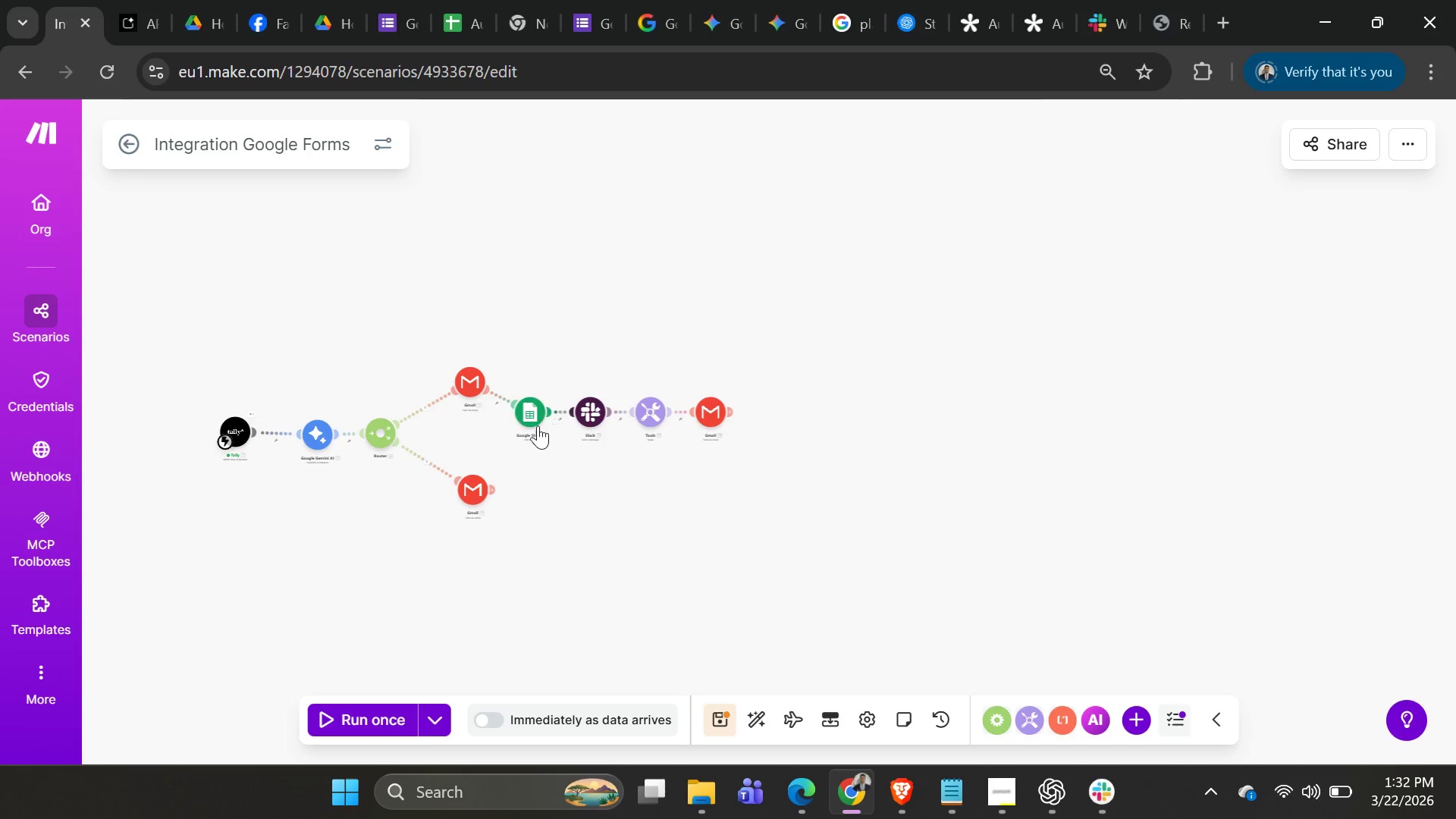 
left_click_drag(start_coordinate=[525, 412], to_coordinate=[535, 431])
 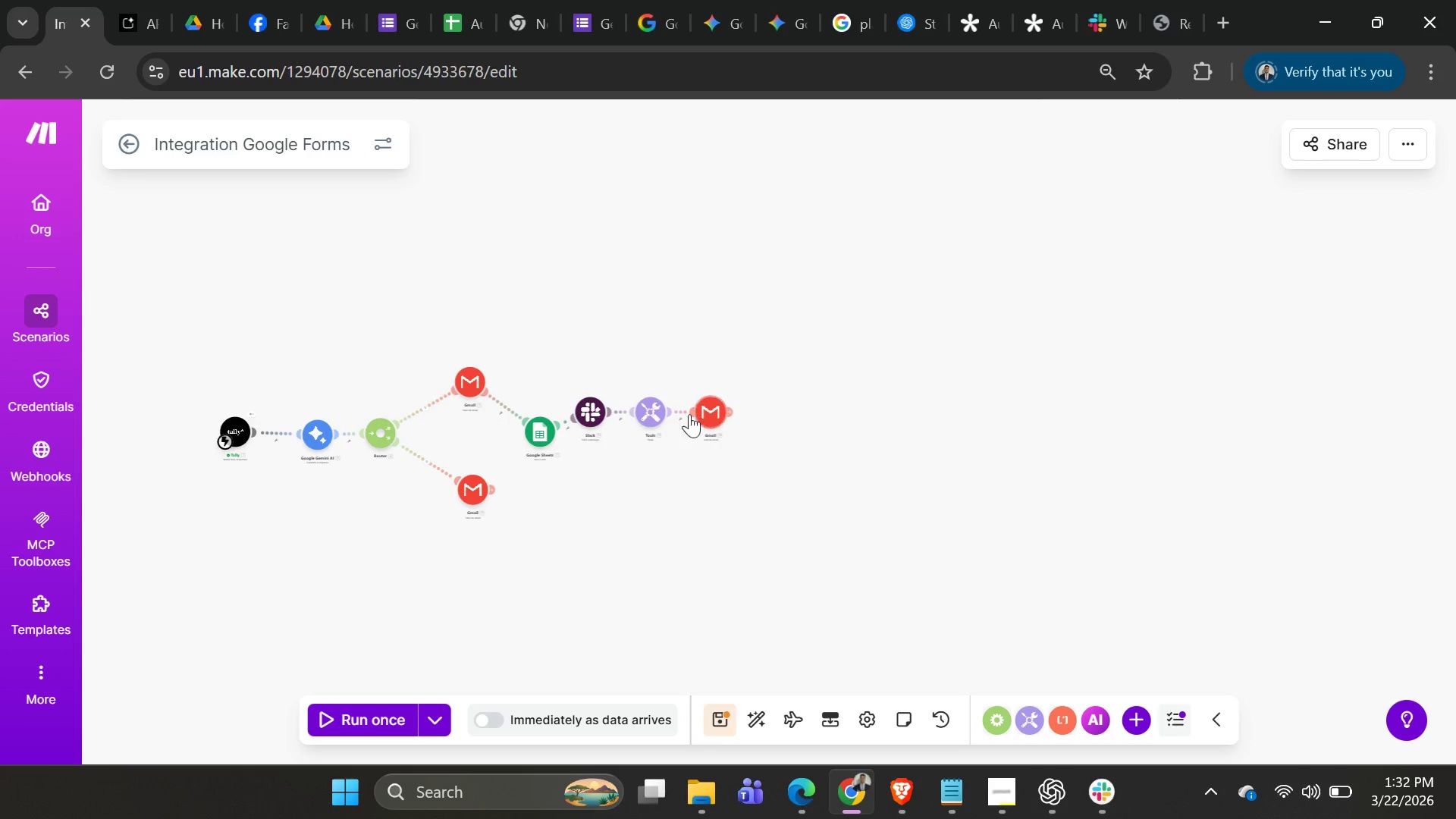 
left_click_drag(start_coordinate=[590, 411], to_coordinate=[620, 434])
 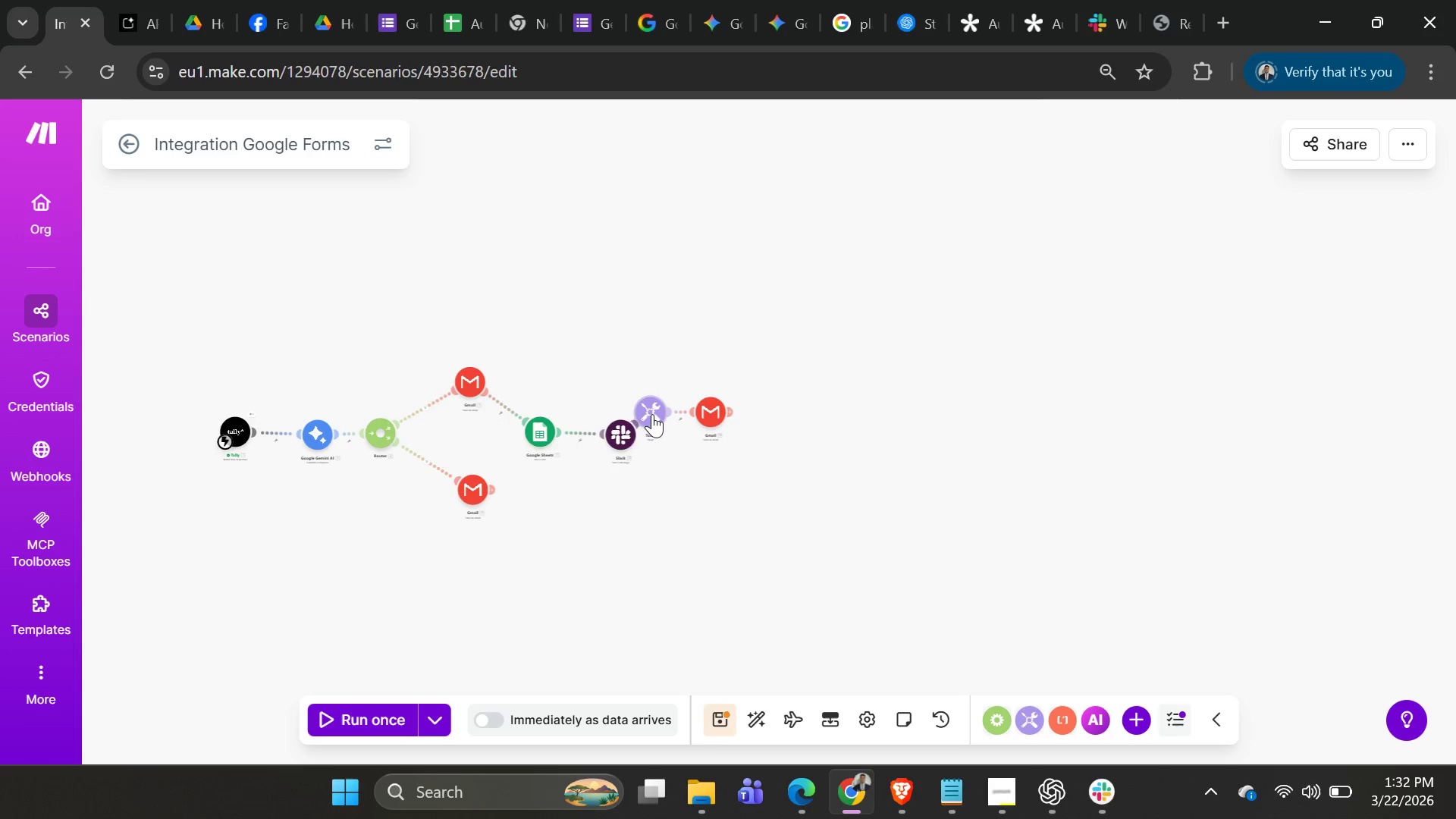 
left_click_drag(start_coordinate=[652, 414], to_coordinate=[713, 441])
 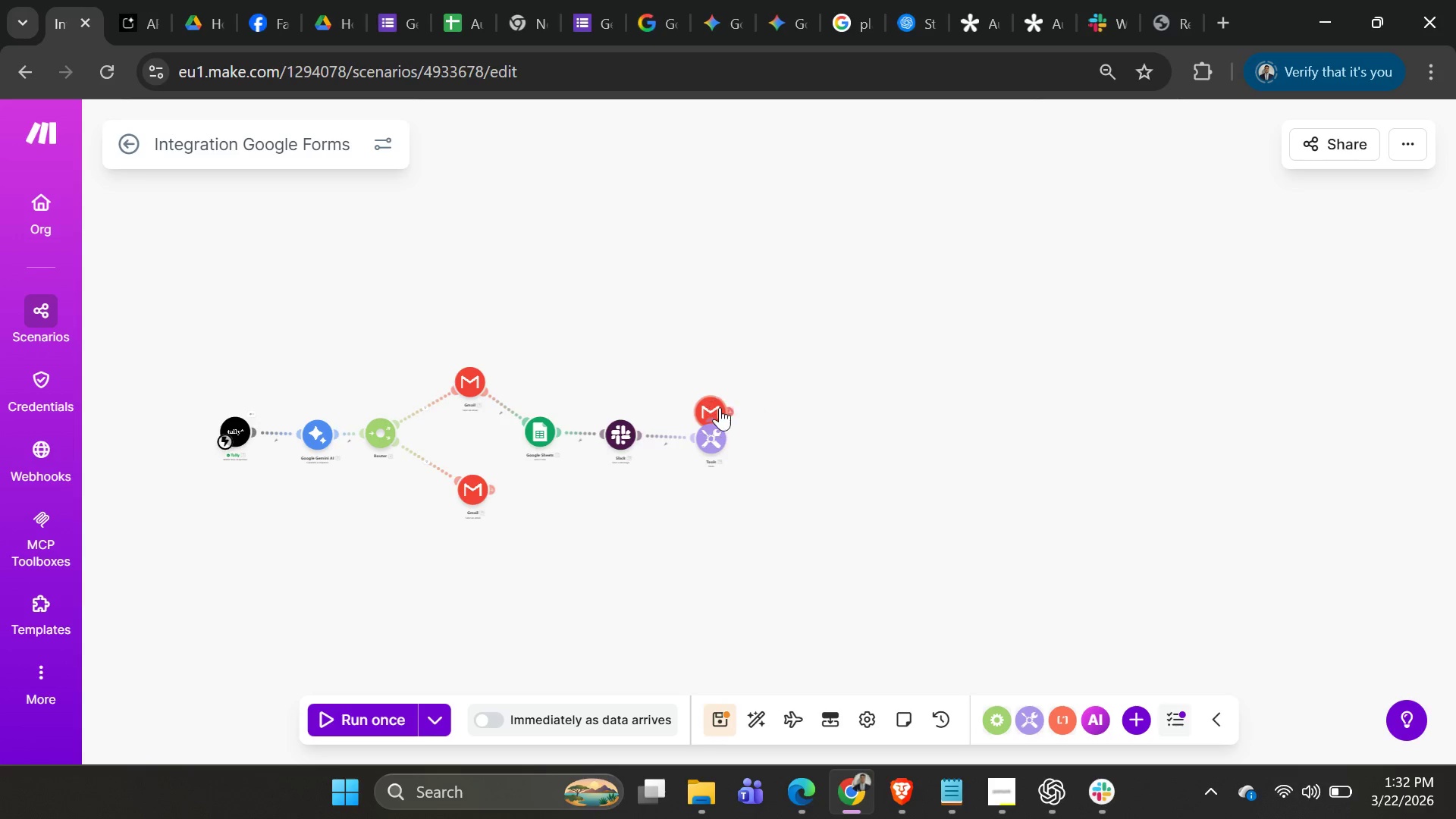 
left_click_drag(start_coordinate=[720, 404], to_coordinate=[808, 435])
 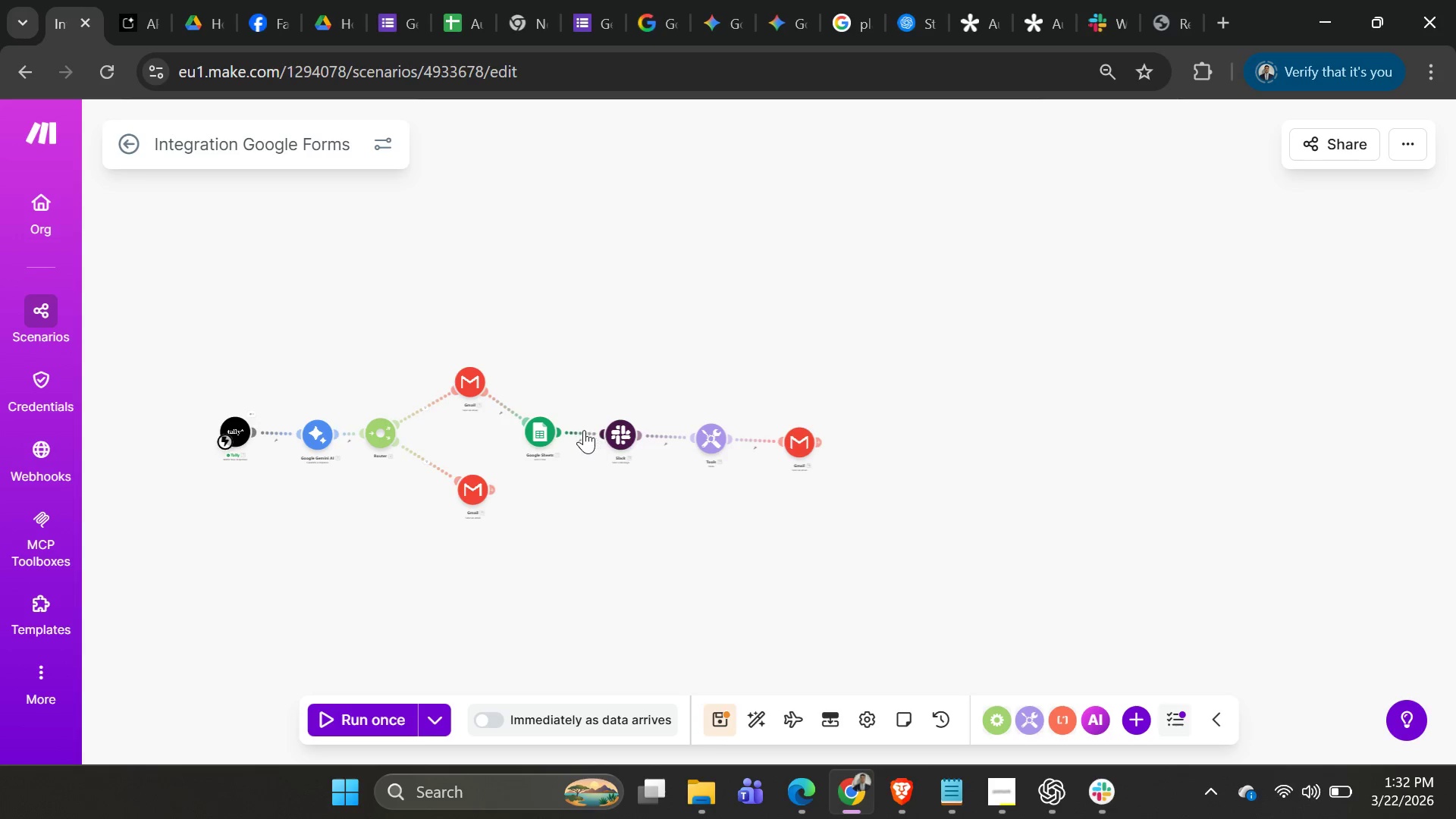 
left_click_drag(start_coordinate=[622, 430], to_coordinate=[613, 427])
 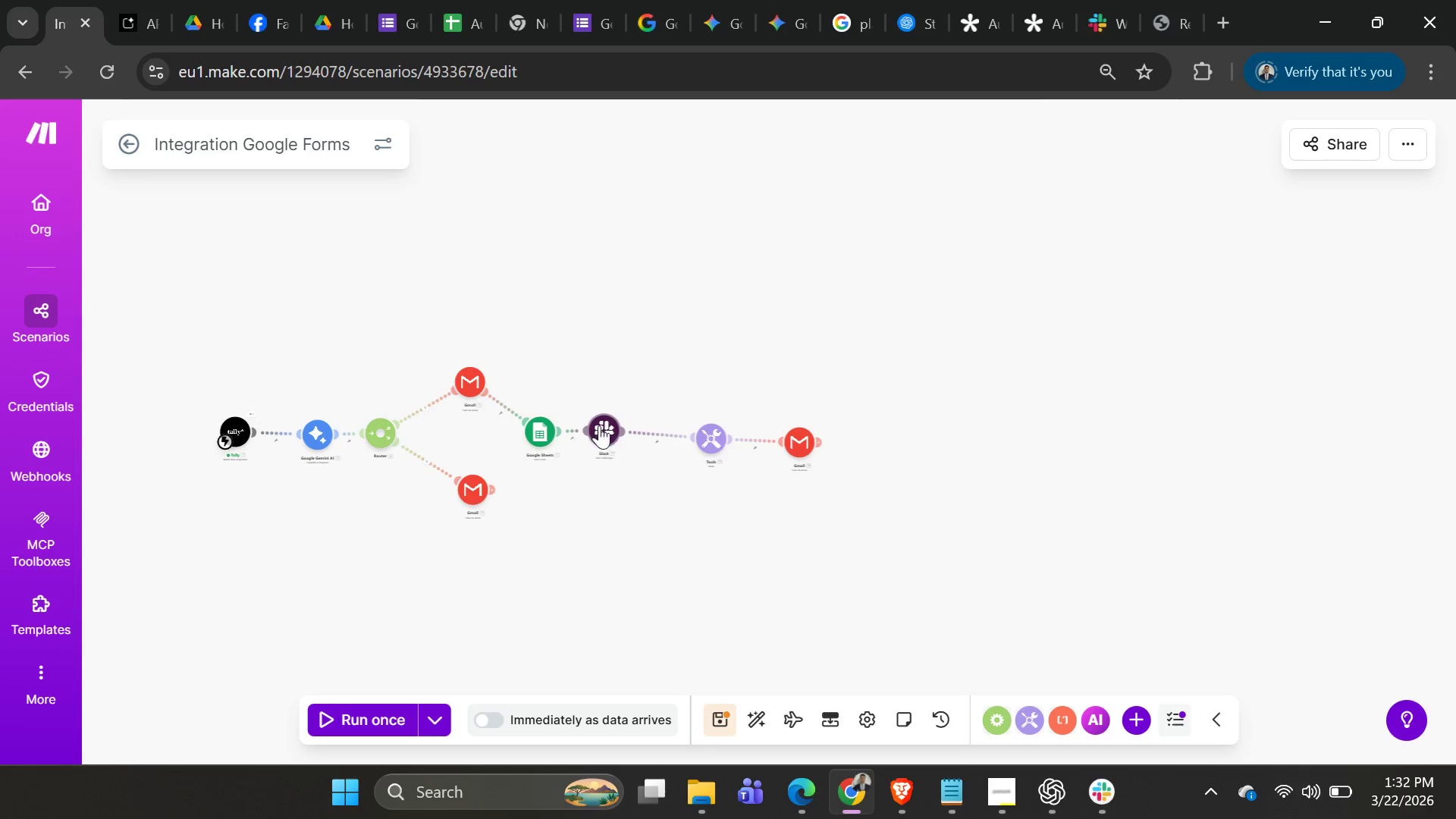 
left_click_drag(start_coordinate=[610, 427], to_coordinate=[615, 431])
 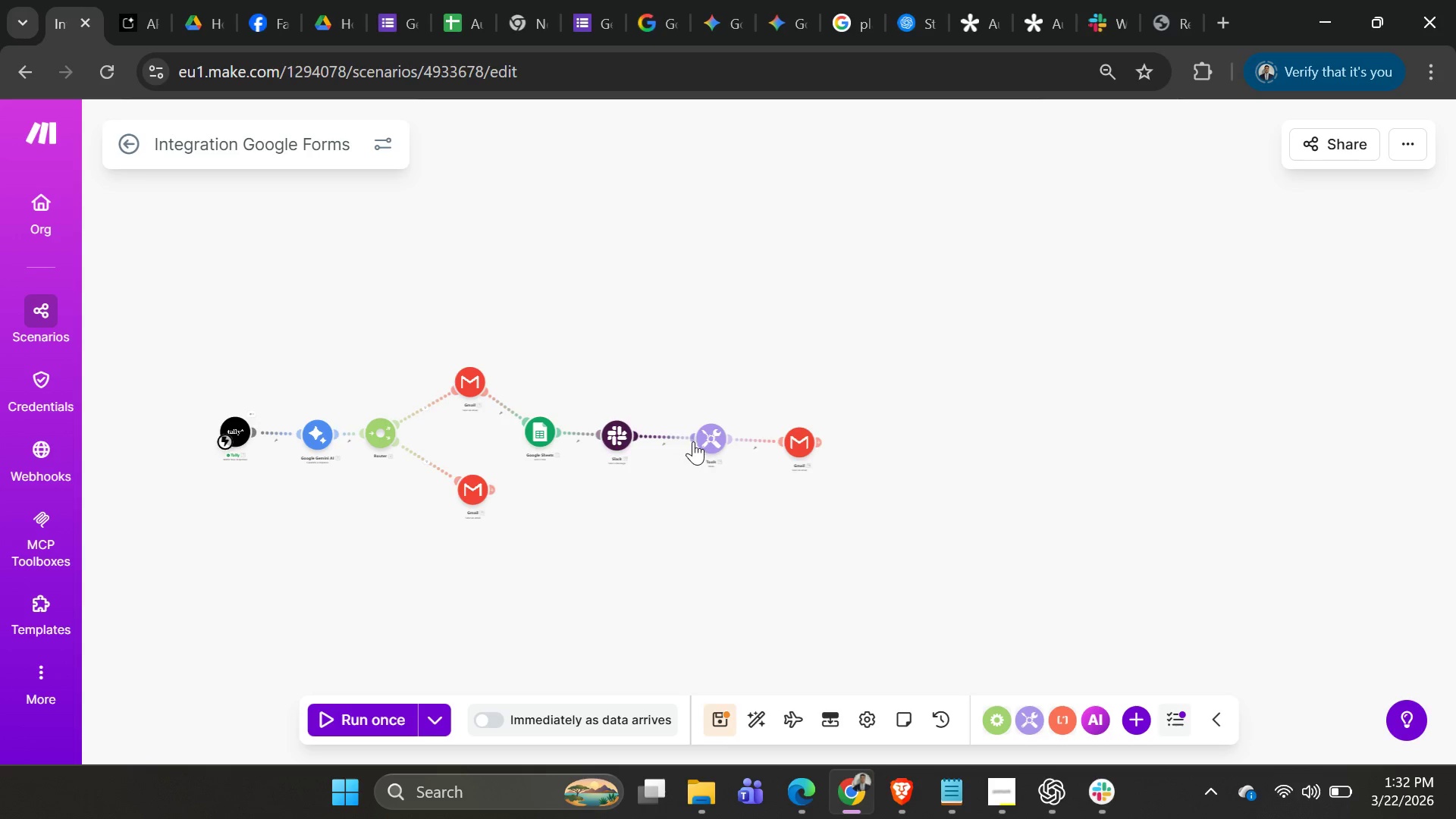 
left_click([695, 441])
 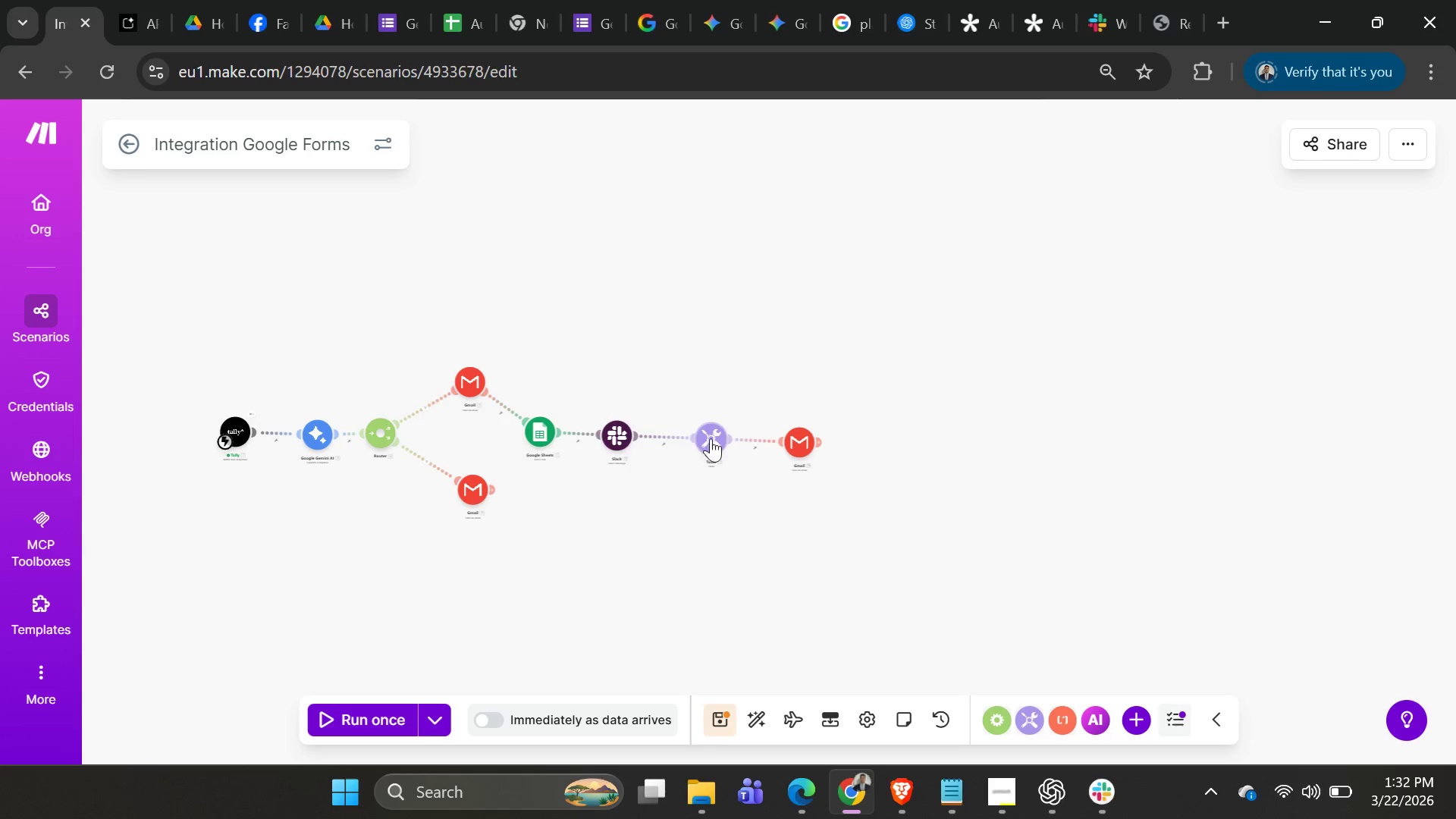 
left_click_drag(start_coordinate=[711, 438], to_coordinate=[711, 434])
 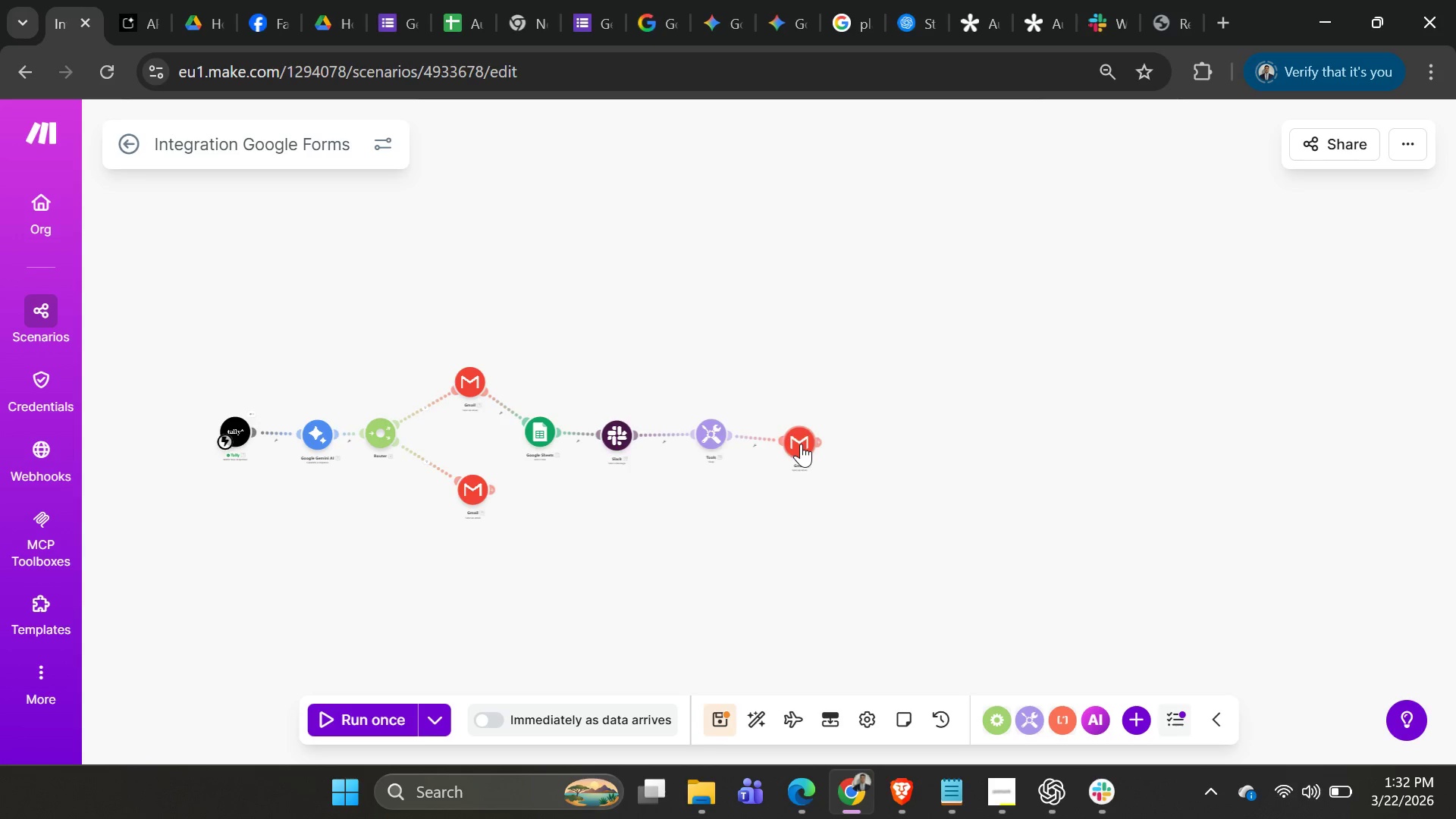 
left_click_drag(start_coordinate=[801, 444], to_coordinate=[809, 435])
 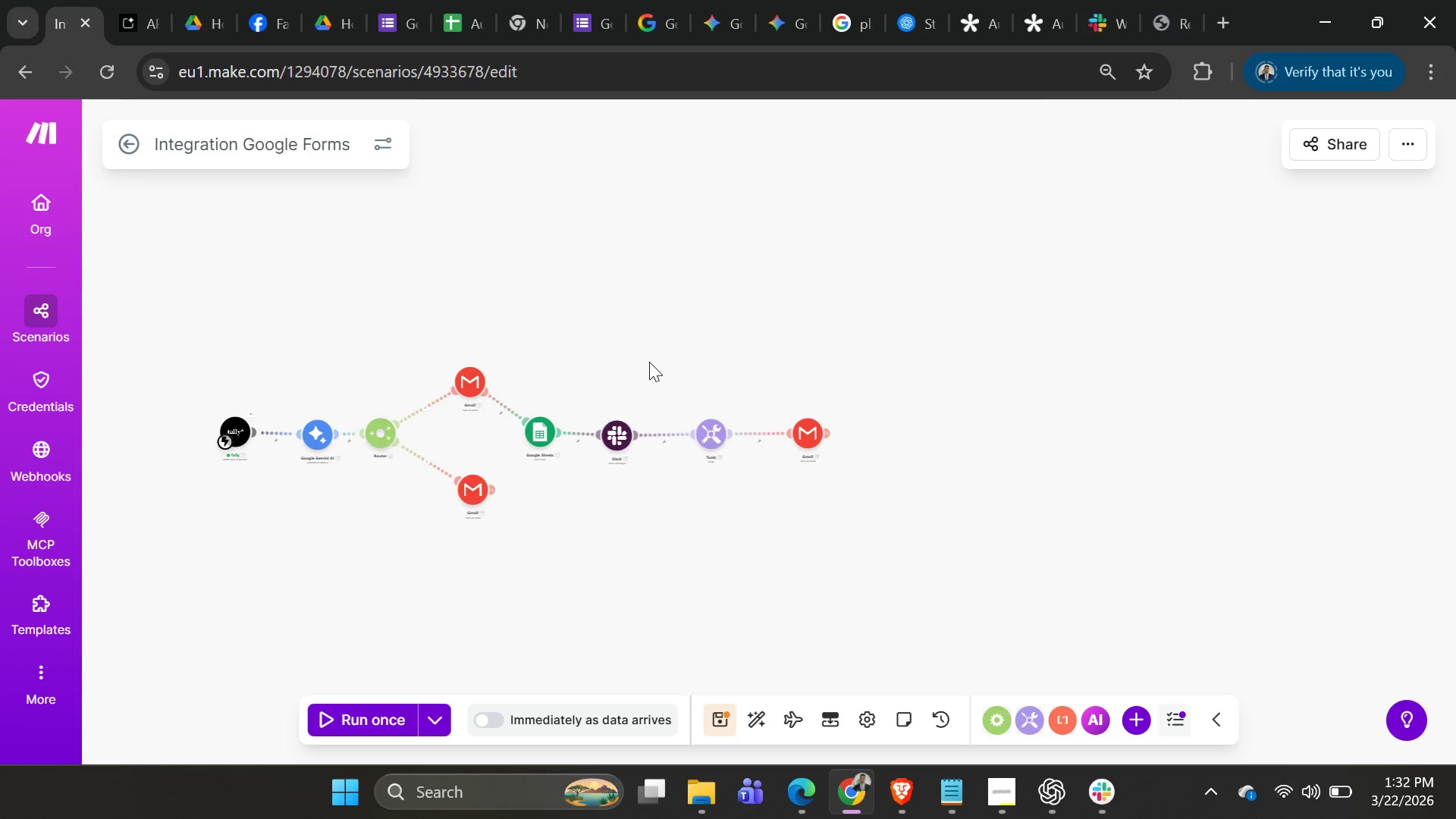 
left_click_drag(start_coordinate=[610, 384], to_coordinate=[845, 331])
 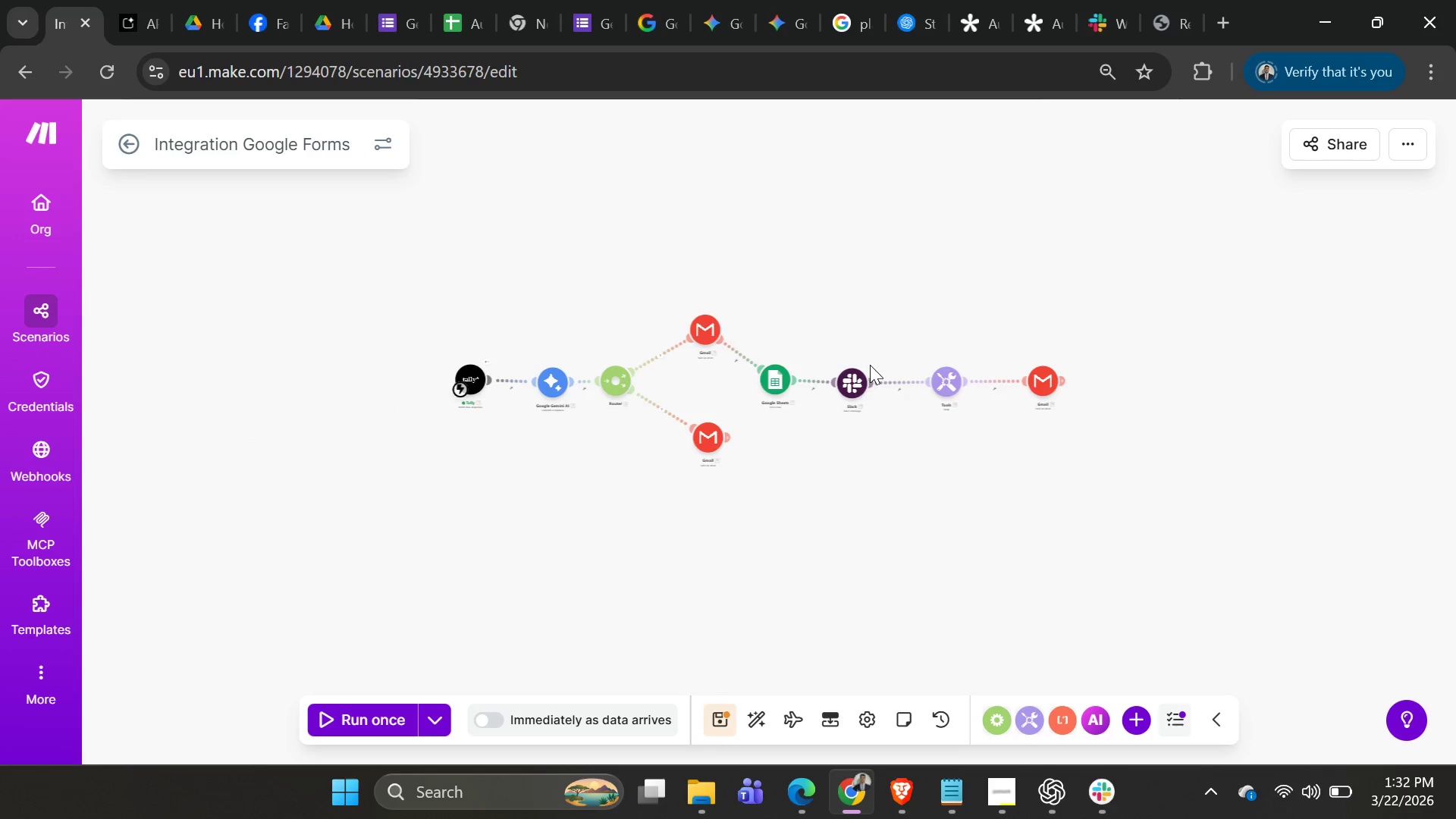 
scroll: coordinate [871, 358], scroll_direction: none, amount: 0.0
 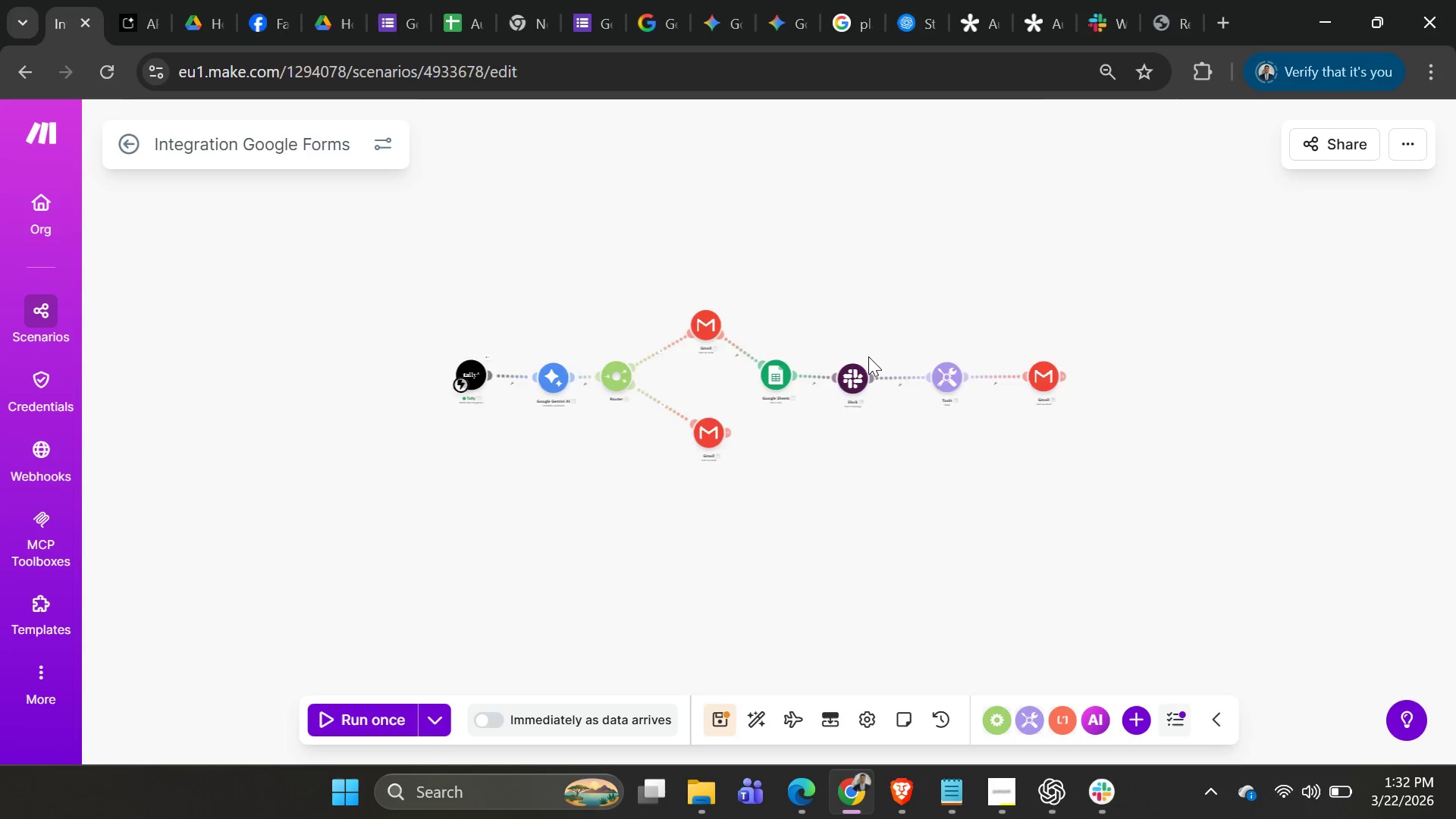 
scroll: coordinate [866, 354], scroll_direction: up, amount: 1.0
 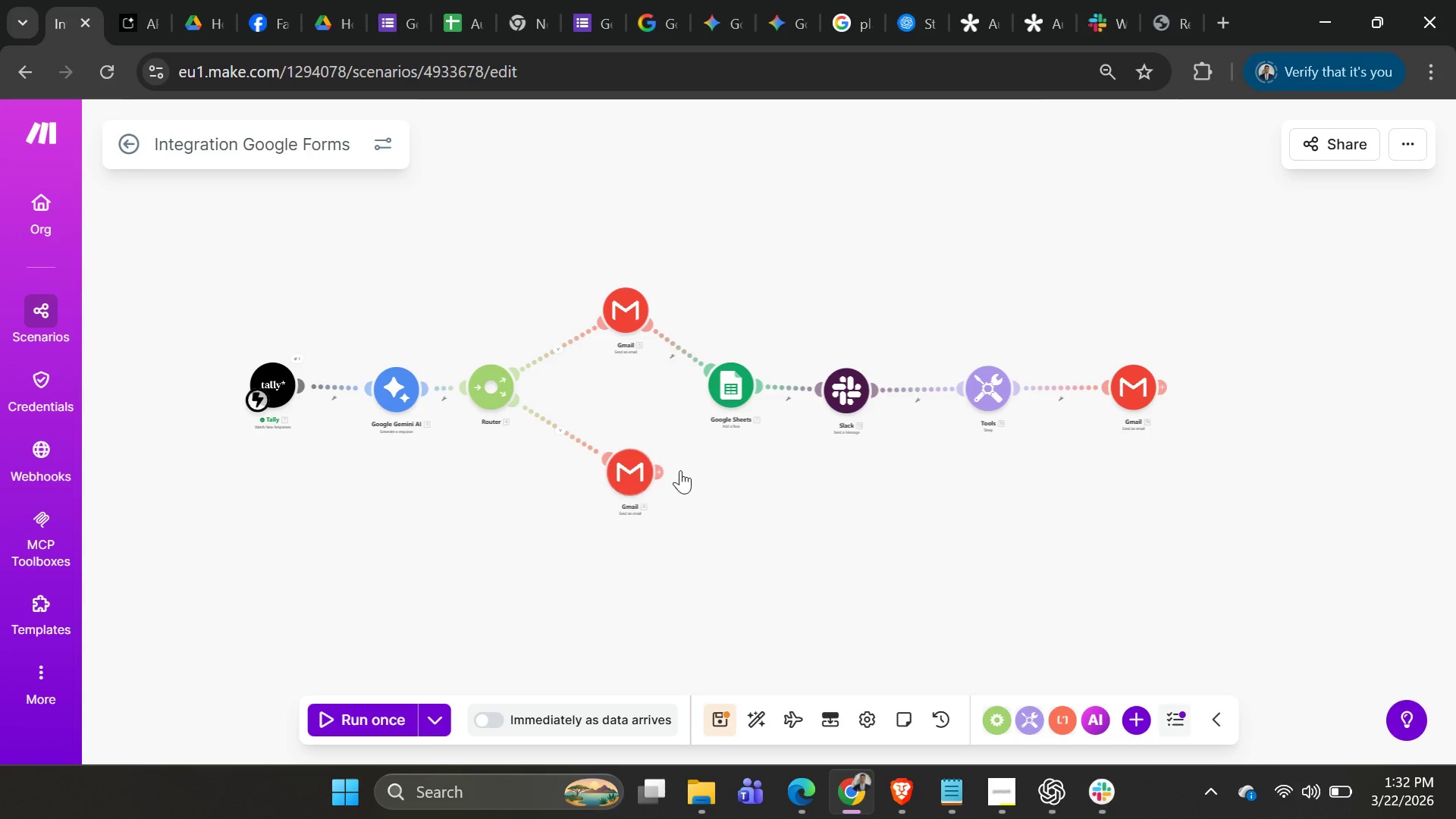 
left_click_drag(start_coordinate=[982, 383], to_coordinate=[982, 388])
 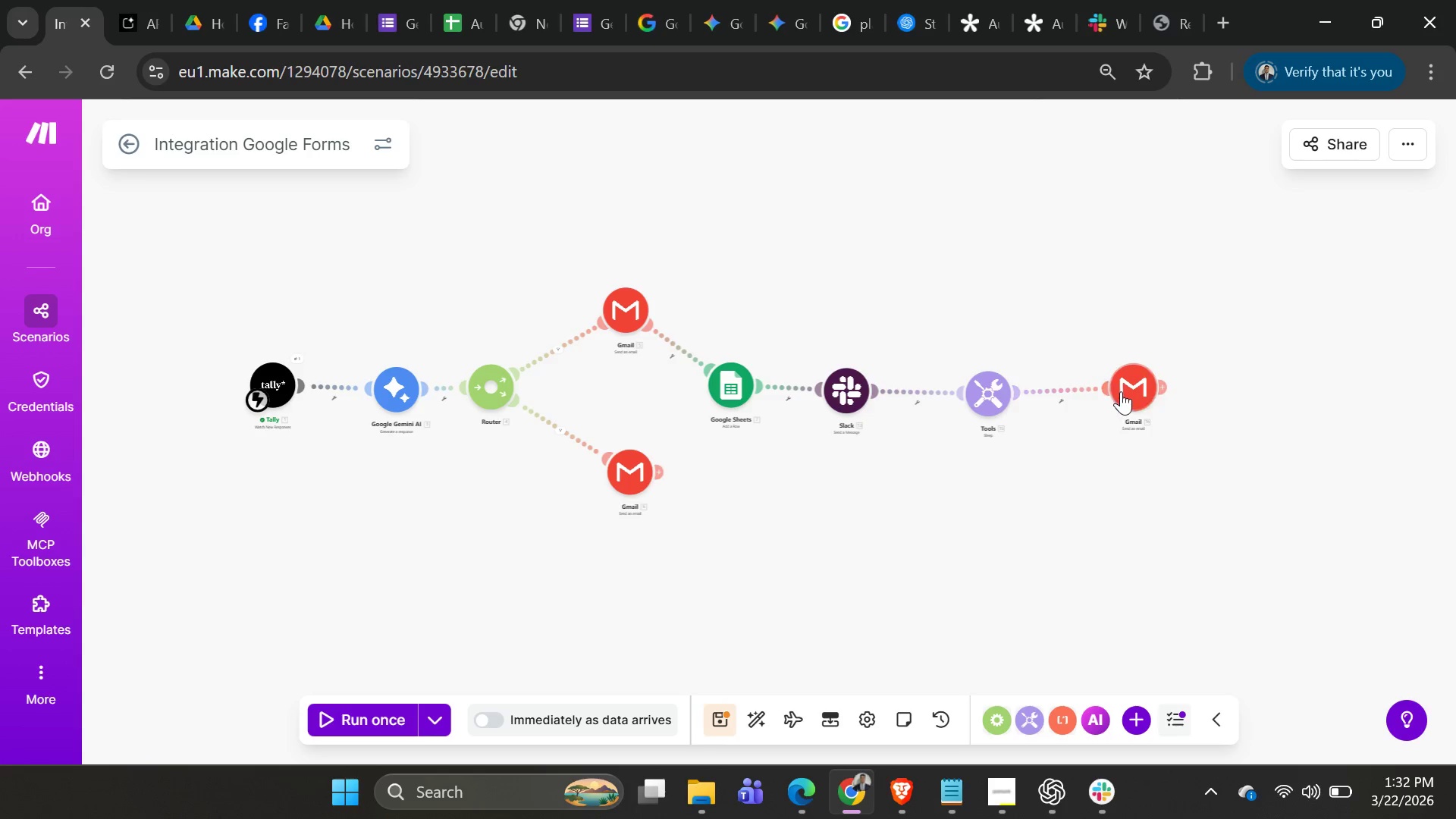 
left_click_drag(start_coordinate=[1121, 391], to_coordinate=[1122, 405])
 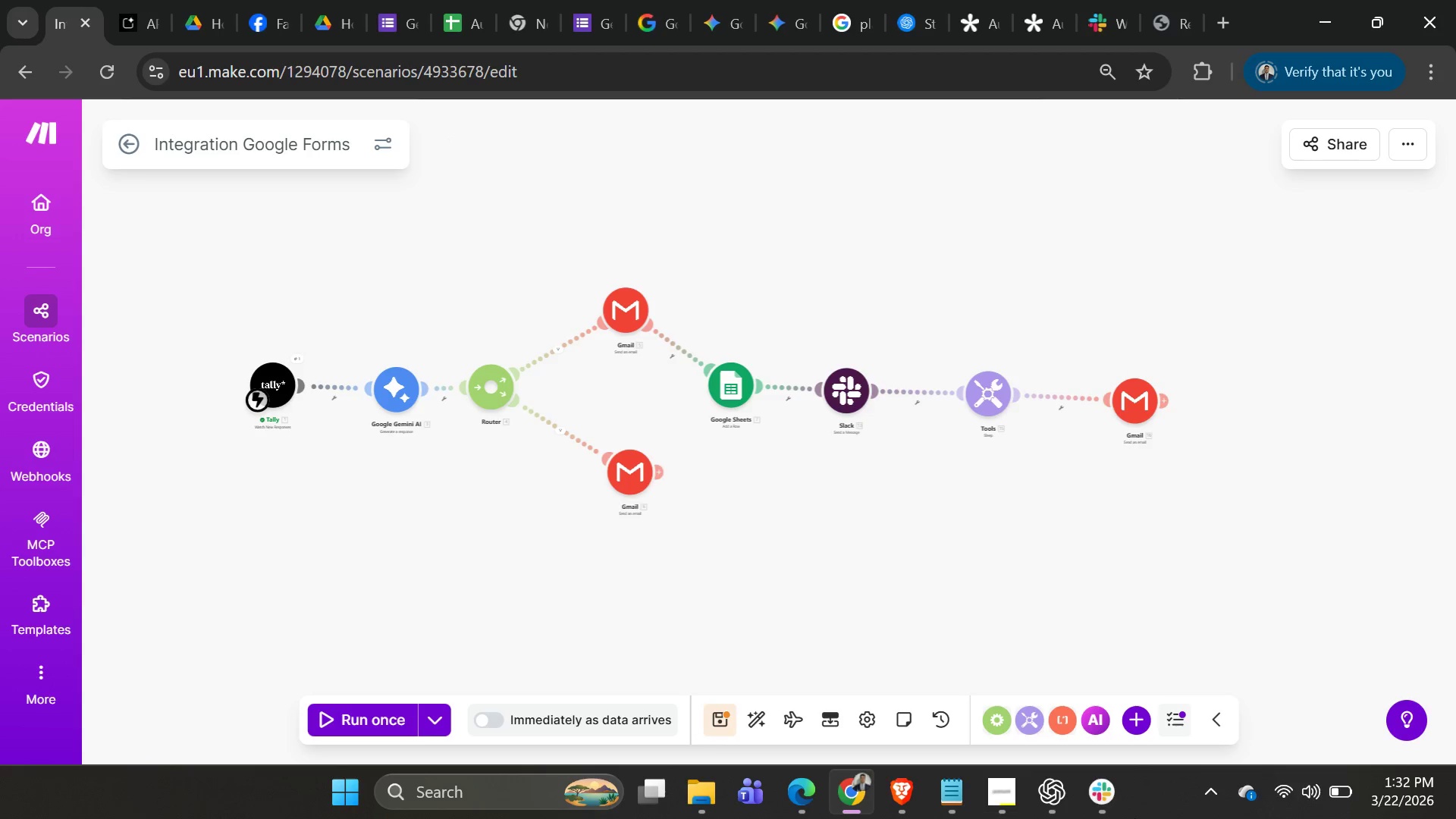 
left_click([1000, 802])